 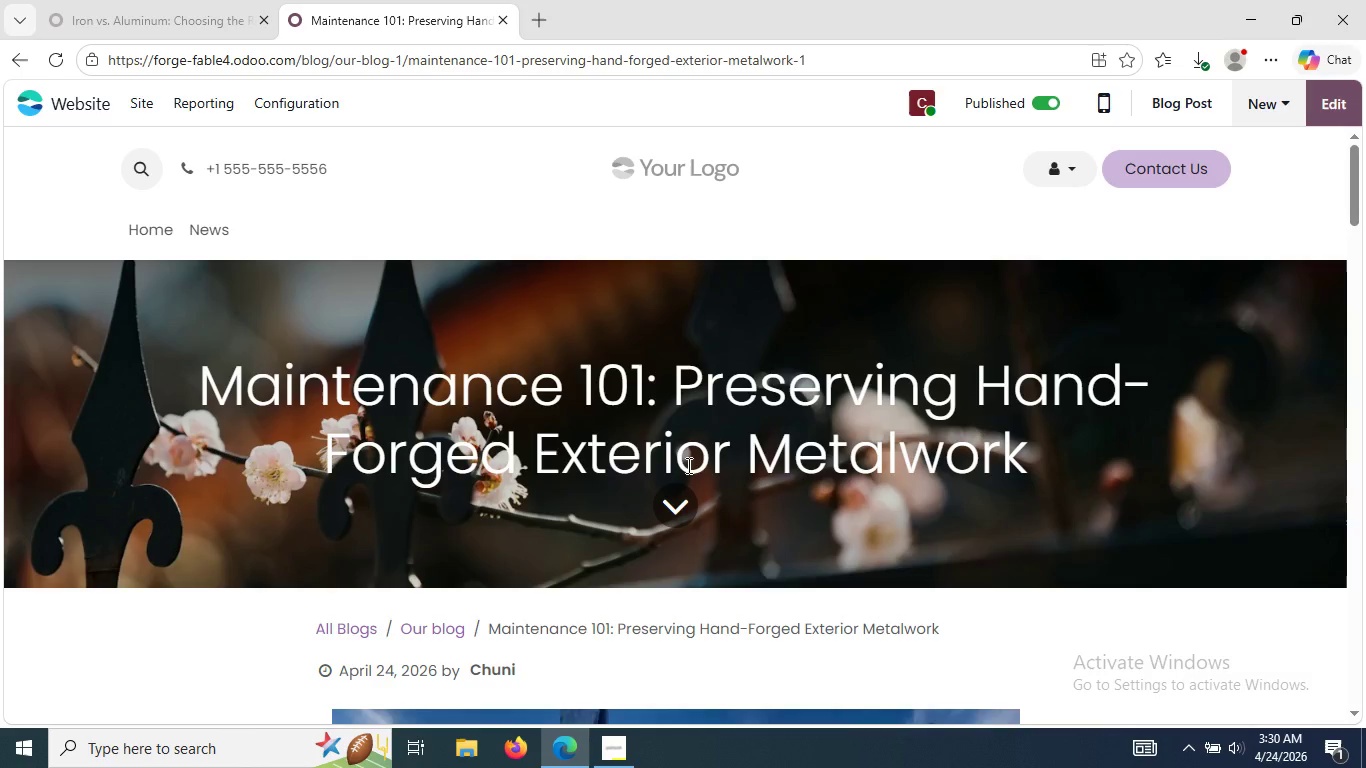 
double_click([471, 746])
 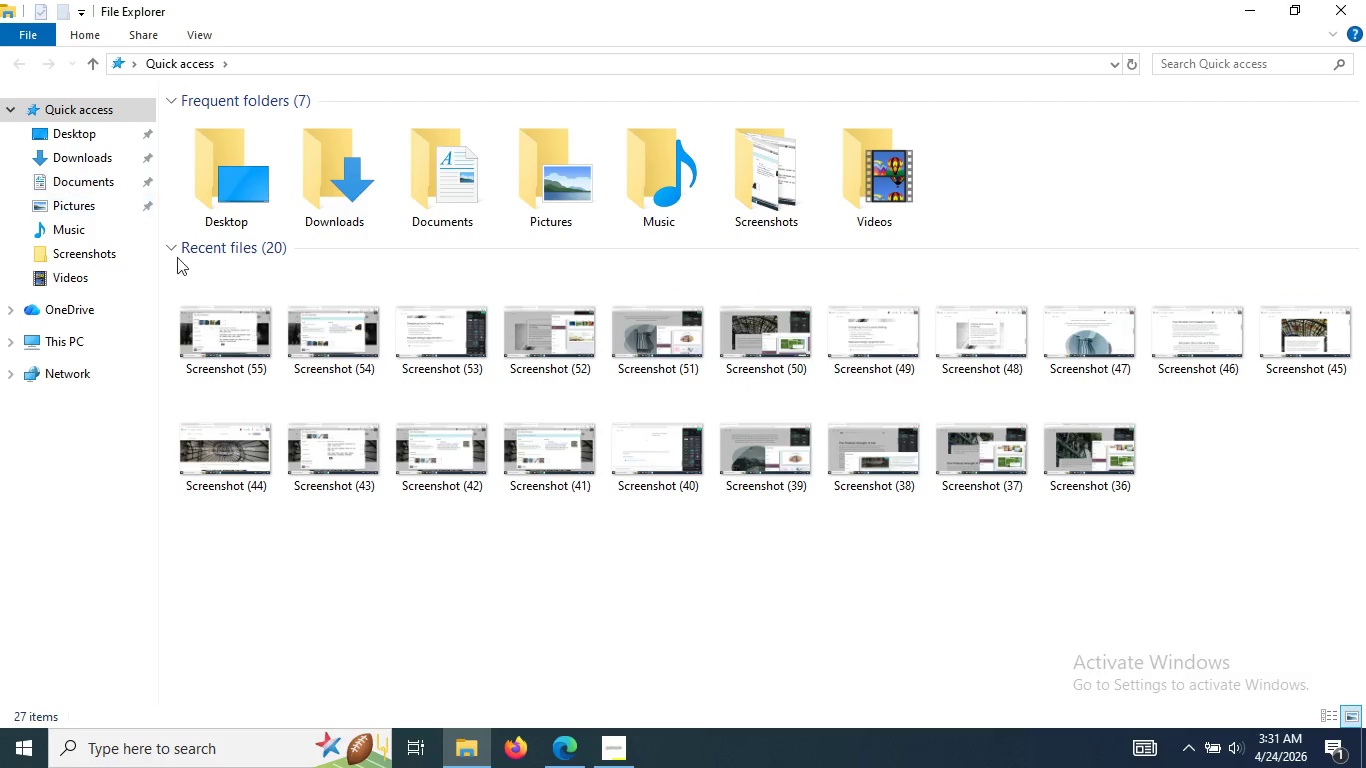 
wait(7.62)
 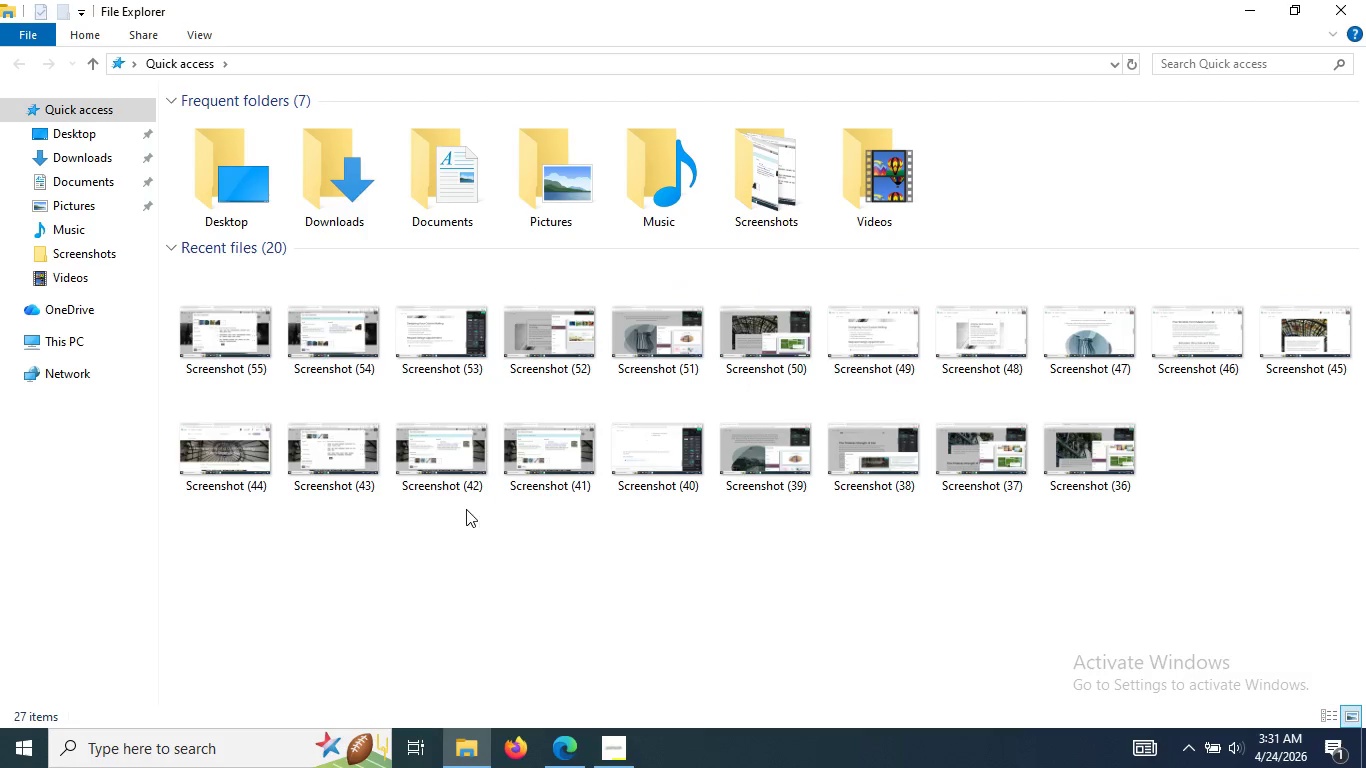 
double_click([85, 245])
 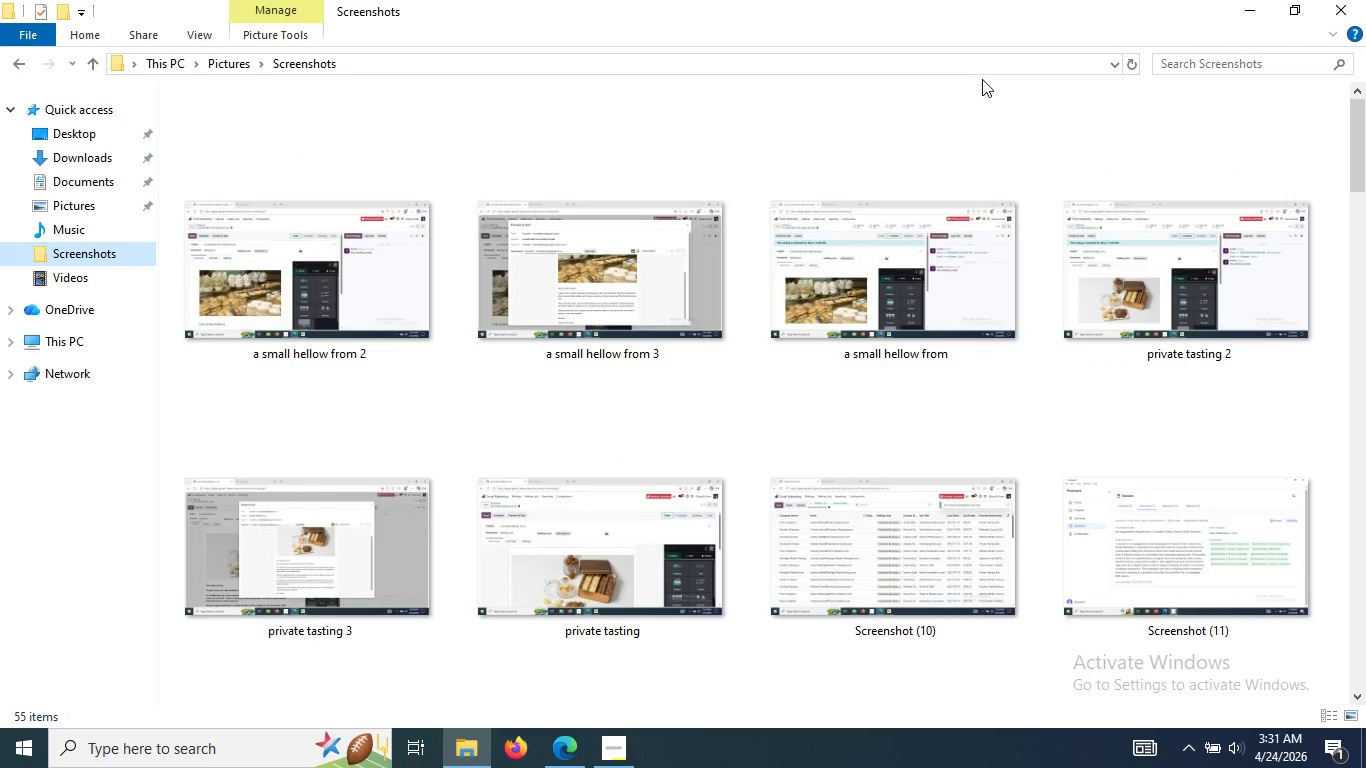 
right_click([994, 79])
 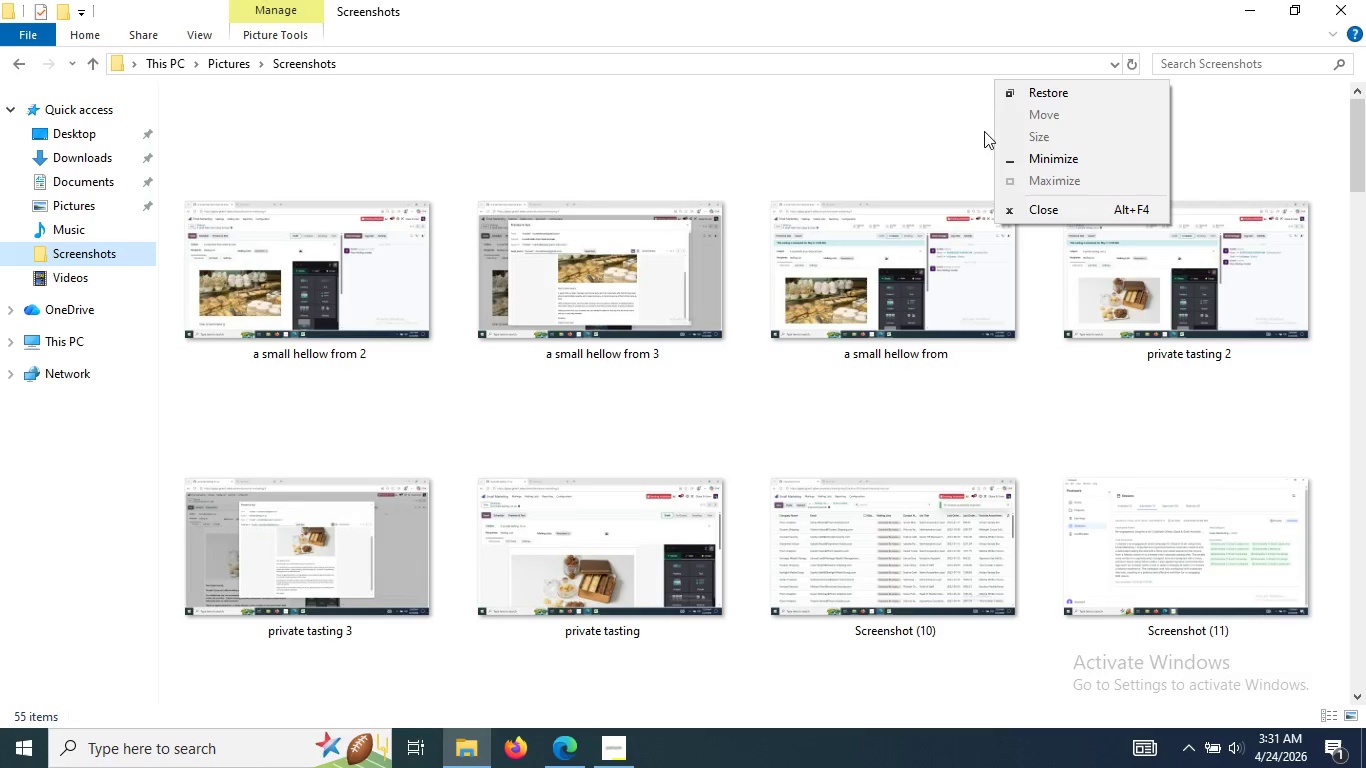 
left_click([962, 132])
 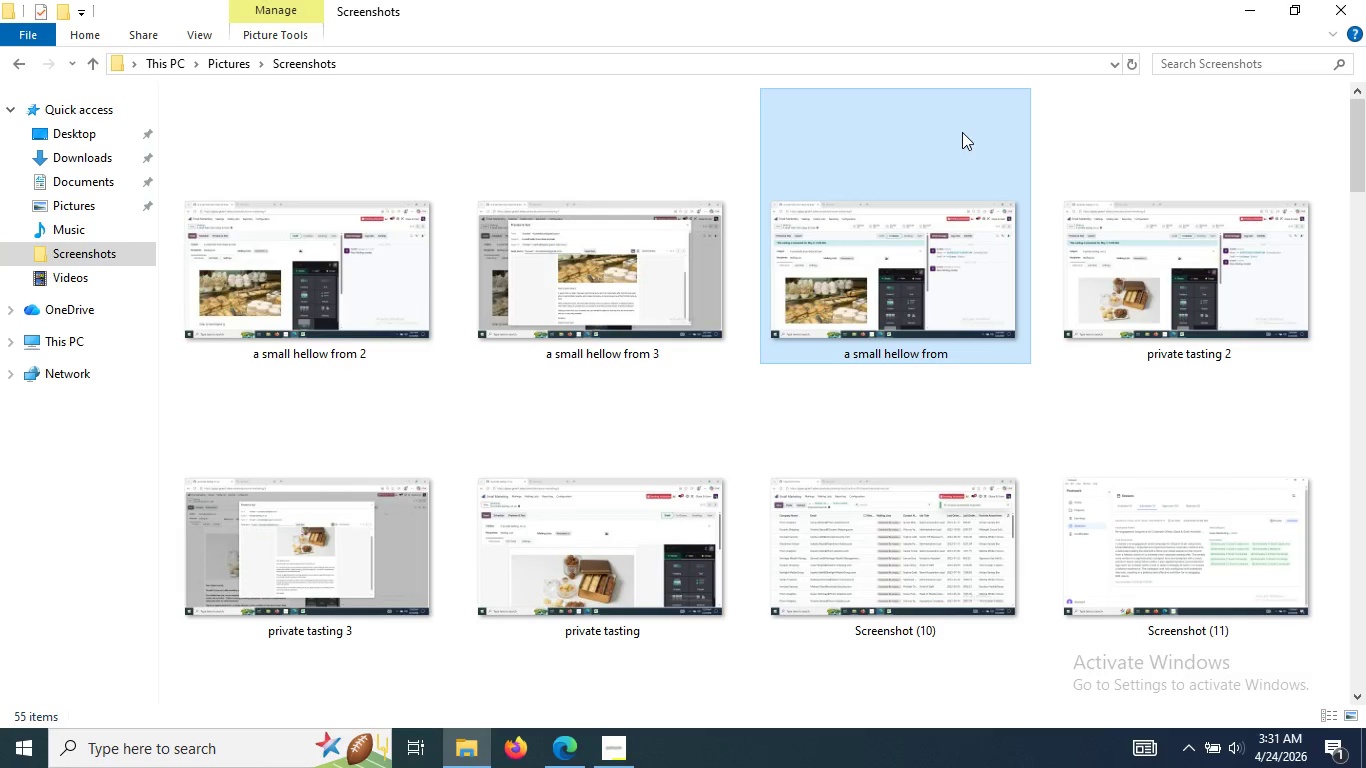 
right_click([962, 132])
 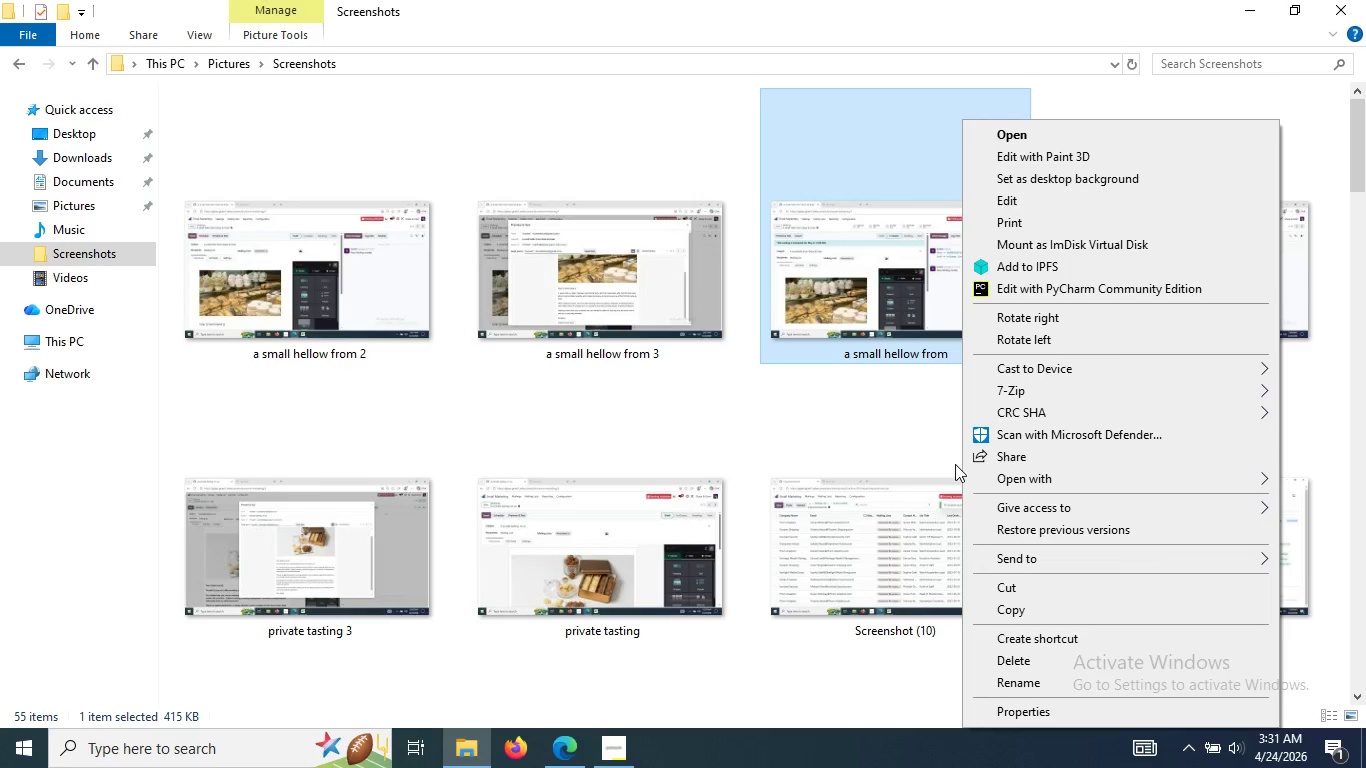 
wait(5.34)
 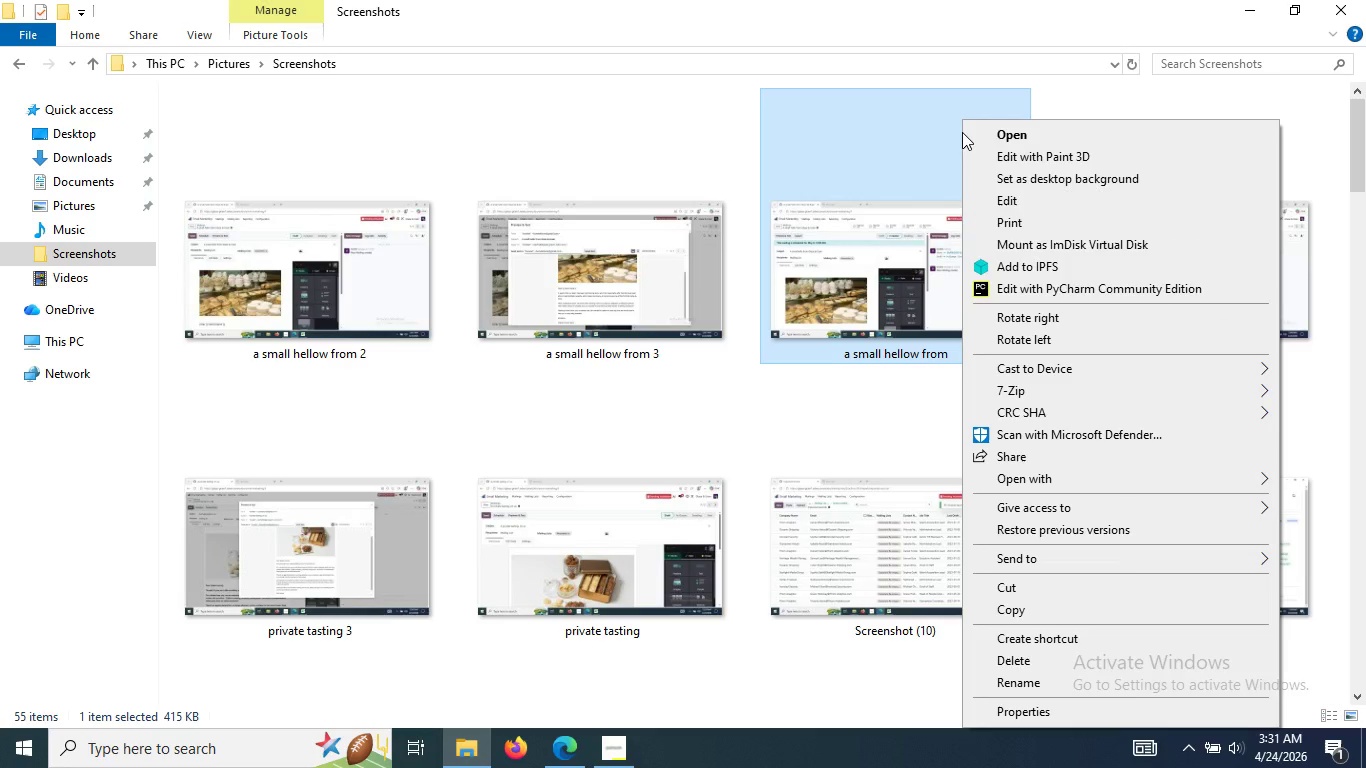 
left_click([824, 693])
 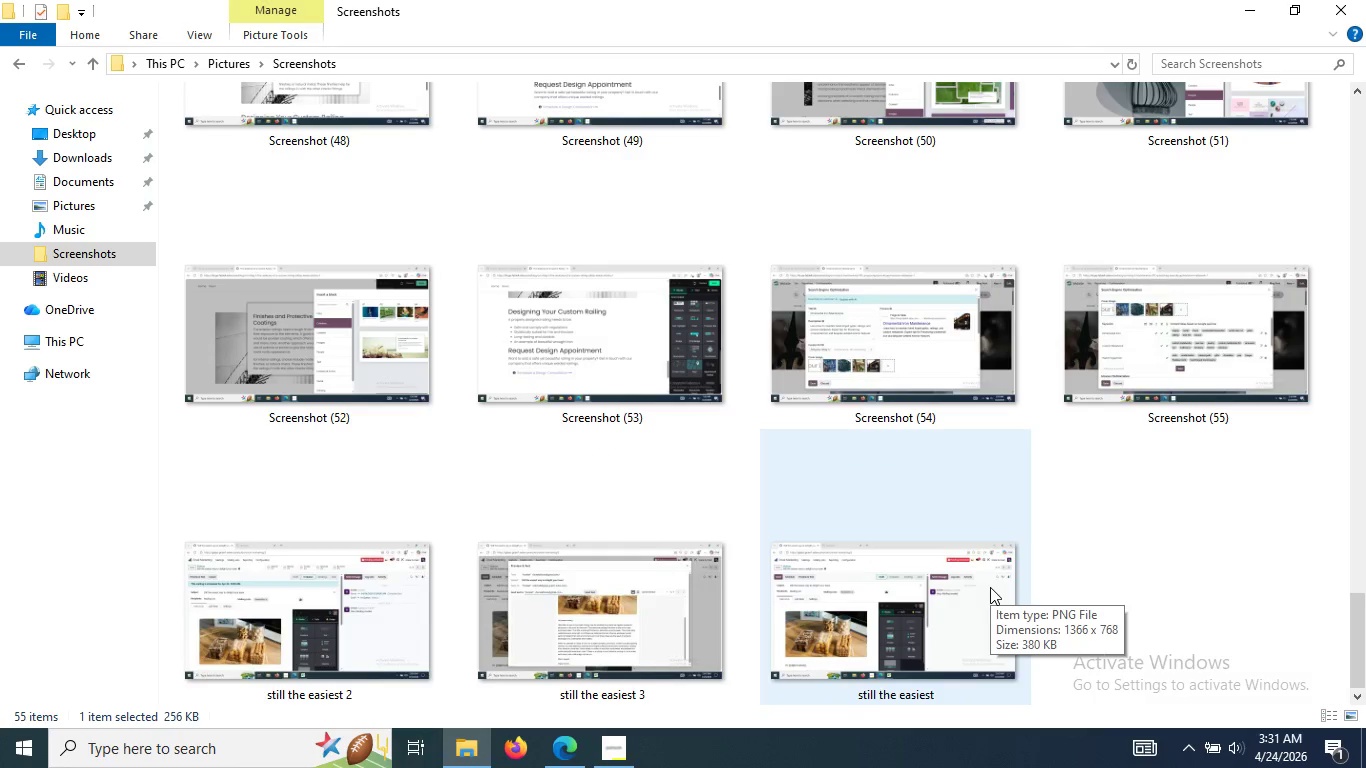 
right_click([1177, 565])
 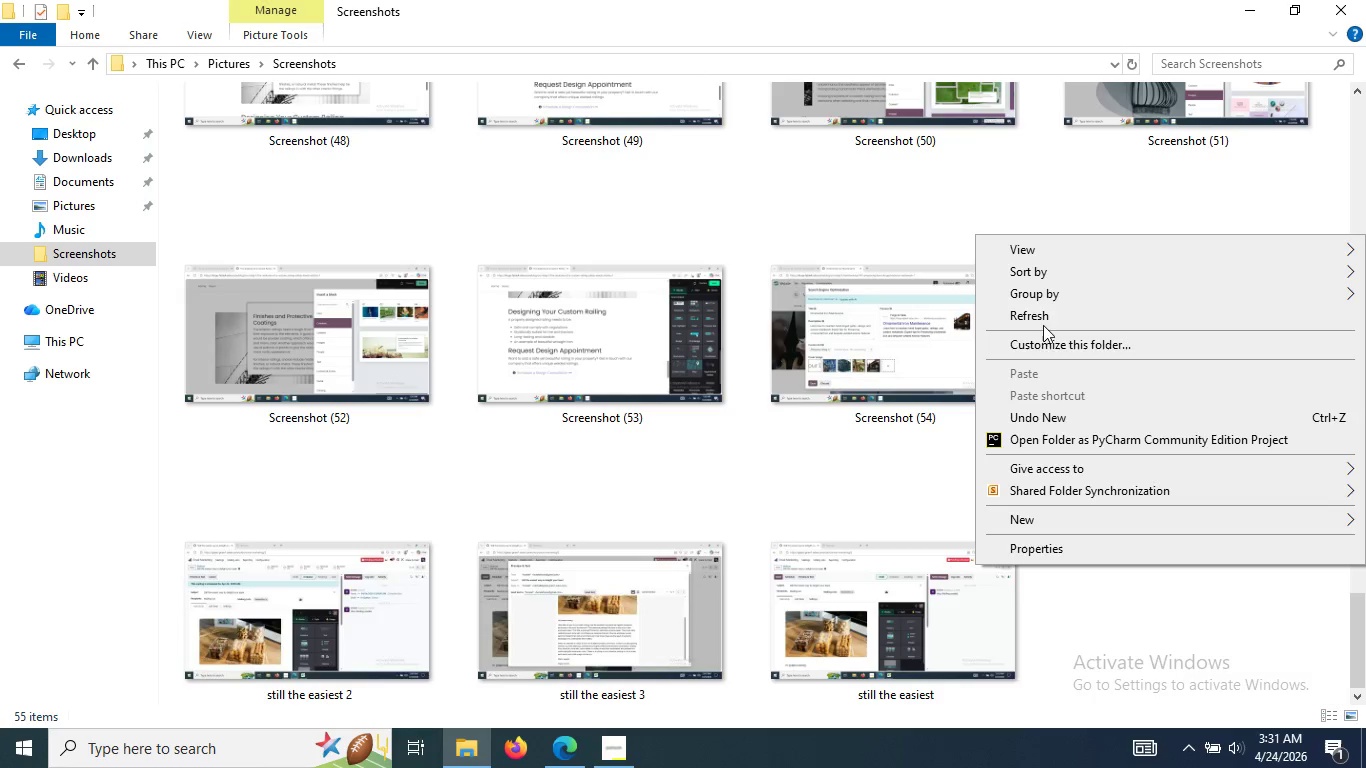 
mouse_move([1020, 275])
 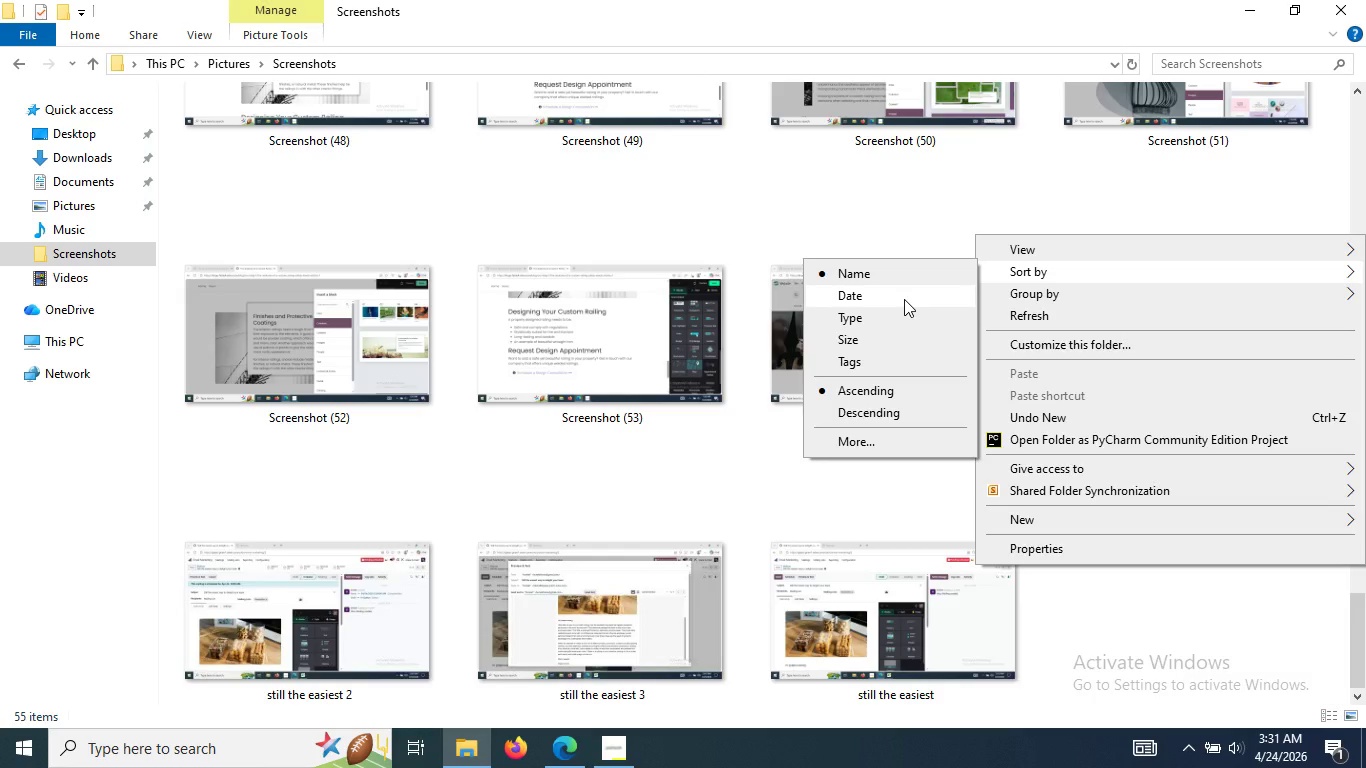 
left_click([904, 299])